 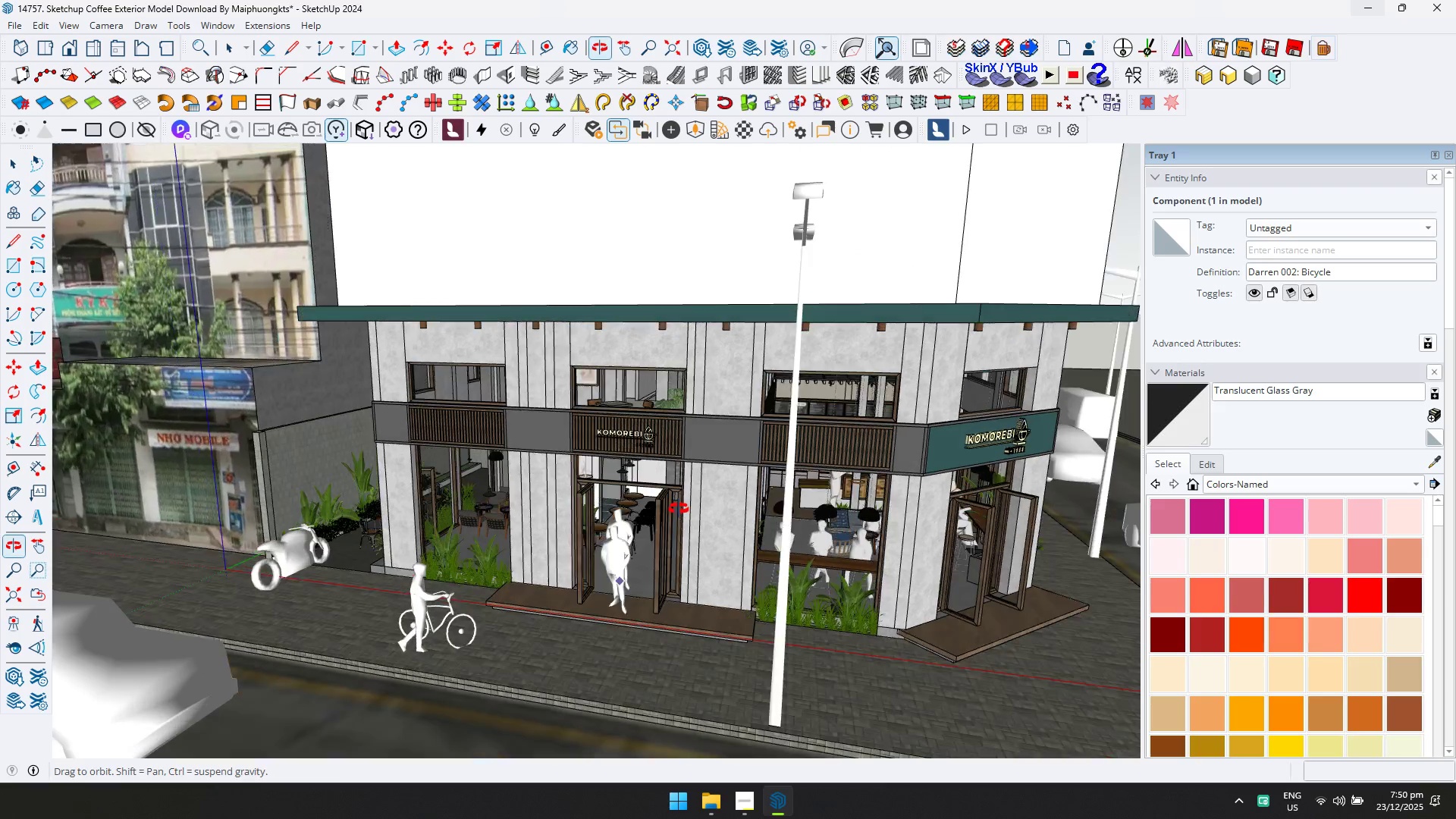 
key(Shift+ShiftLeft)
 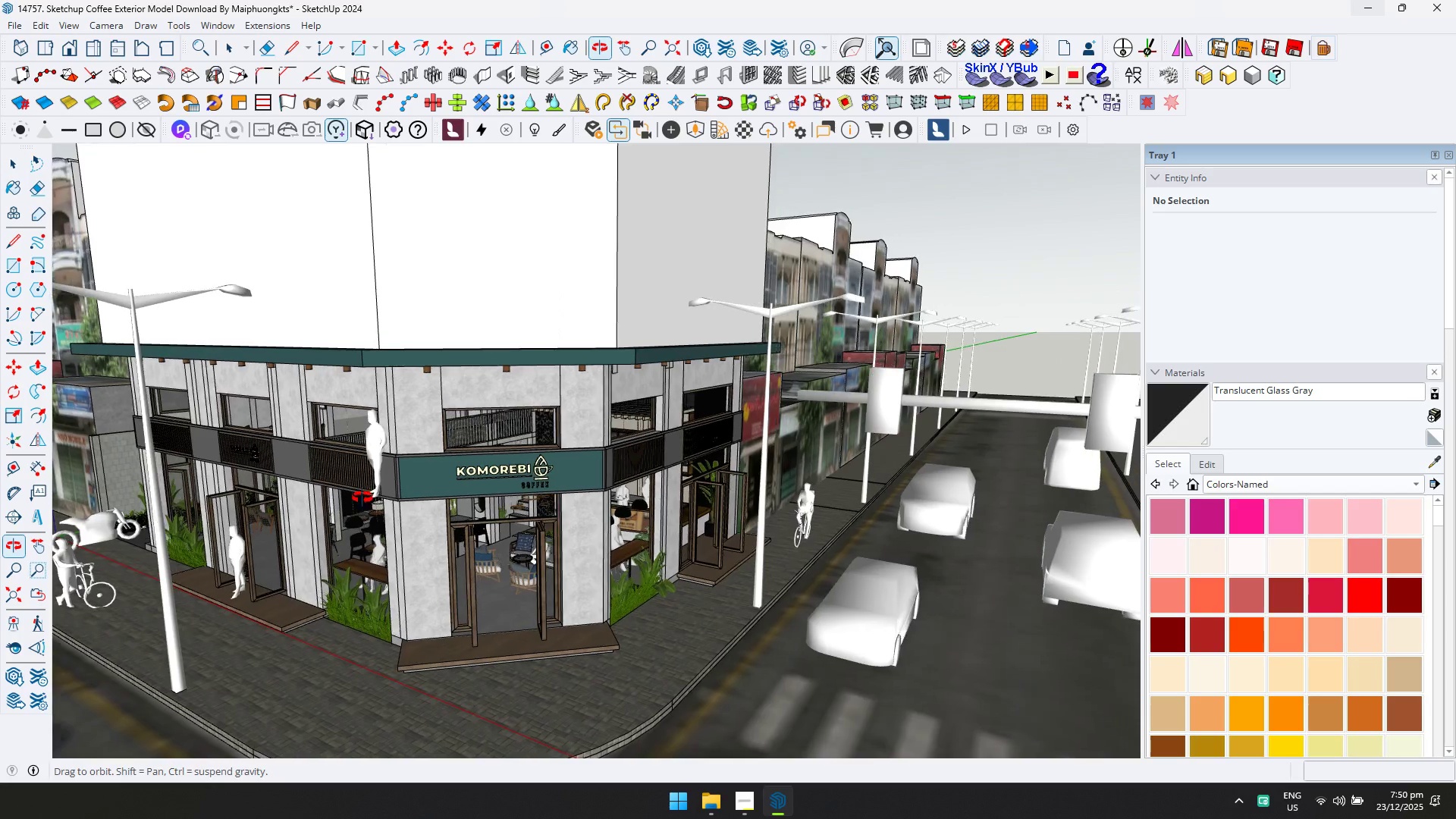 
key(Space)
 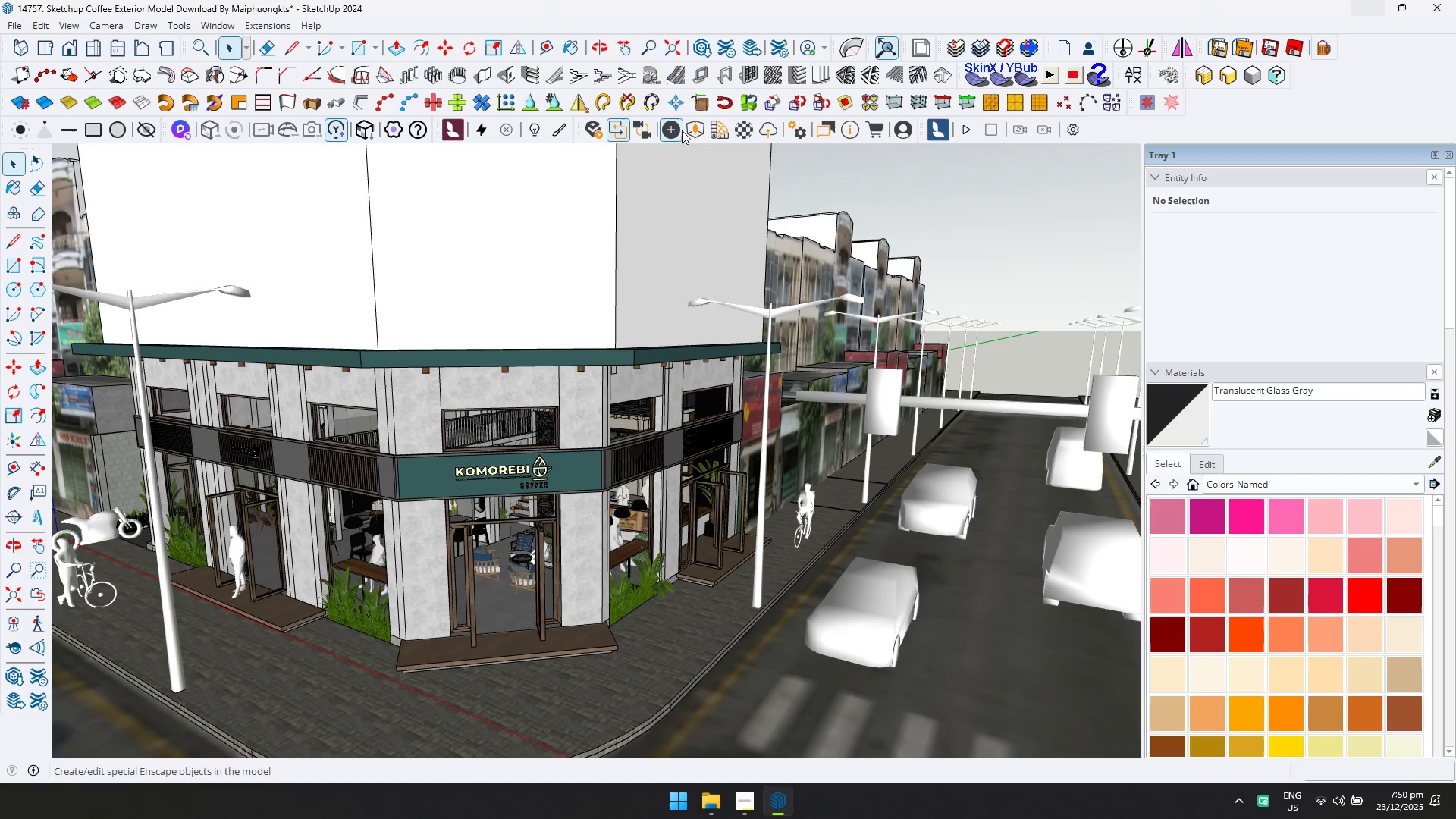 
scroll: coordinate [797, 479], scroll_direction: down, amount: 6.0
 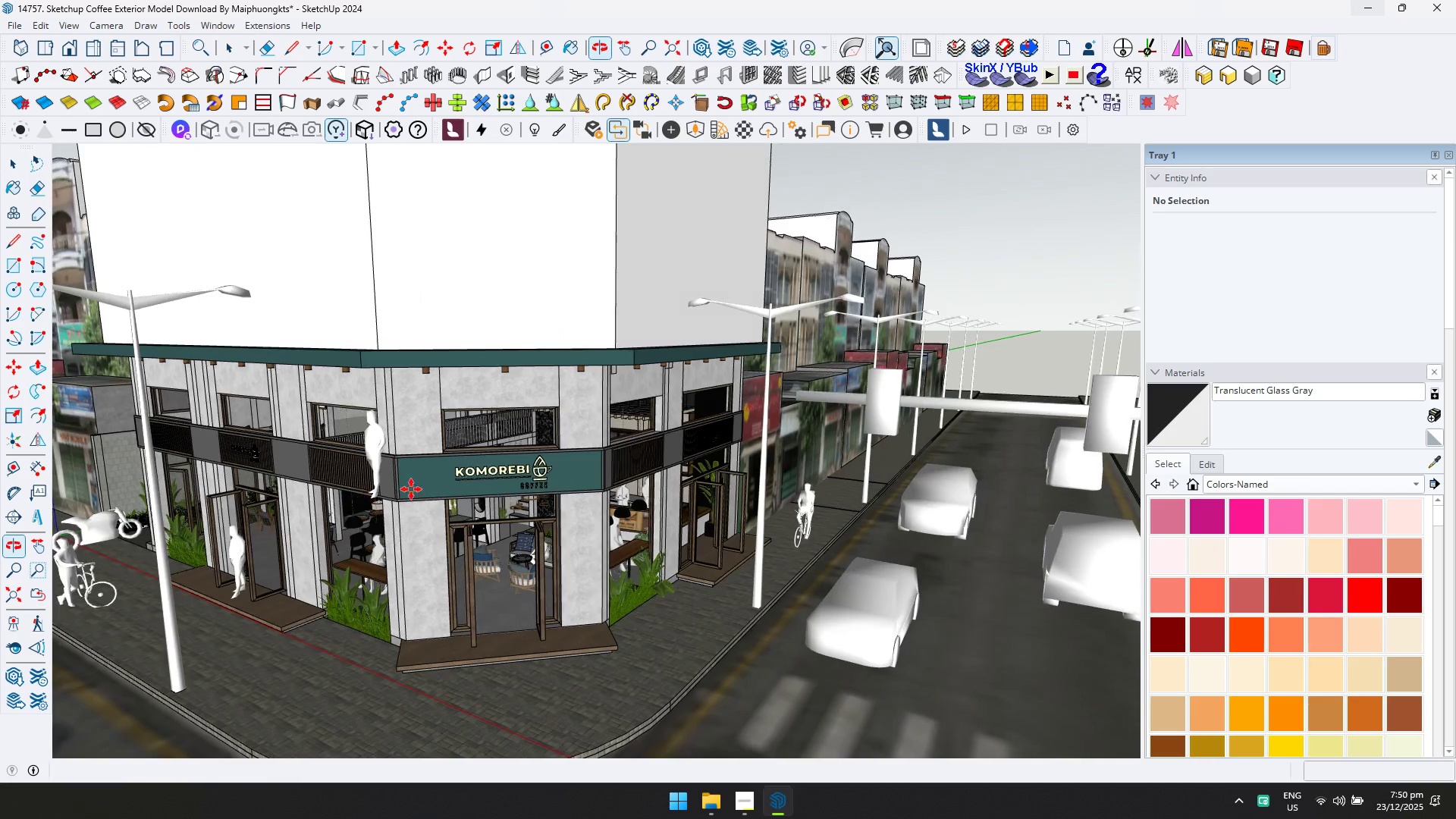 
left_click([695, 128])
 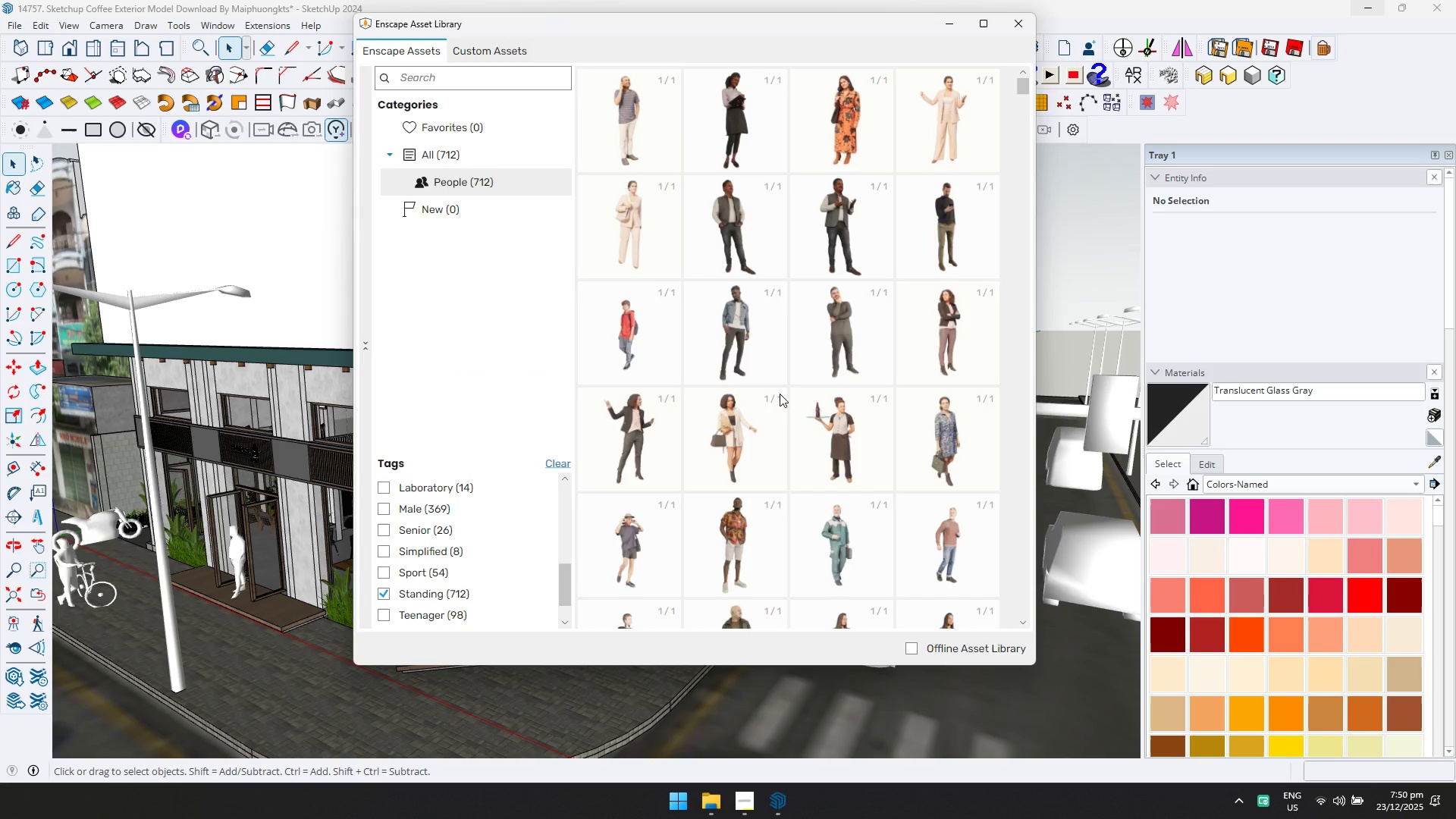 
scroll: coordinate [791, 457], scroll_direction: down, amount: 11.0
 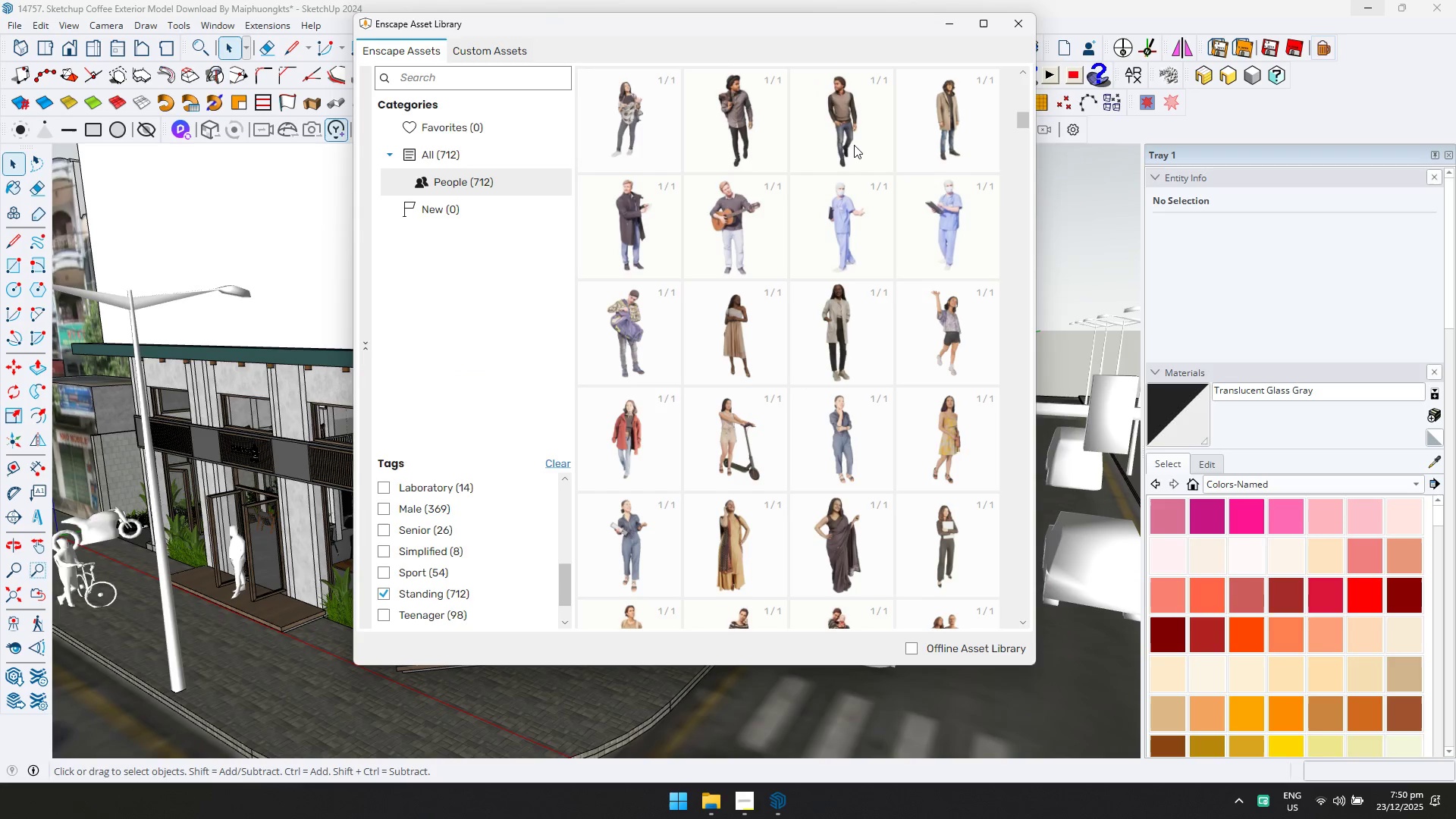 
double_click([854, 145])
 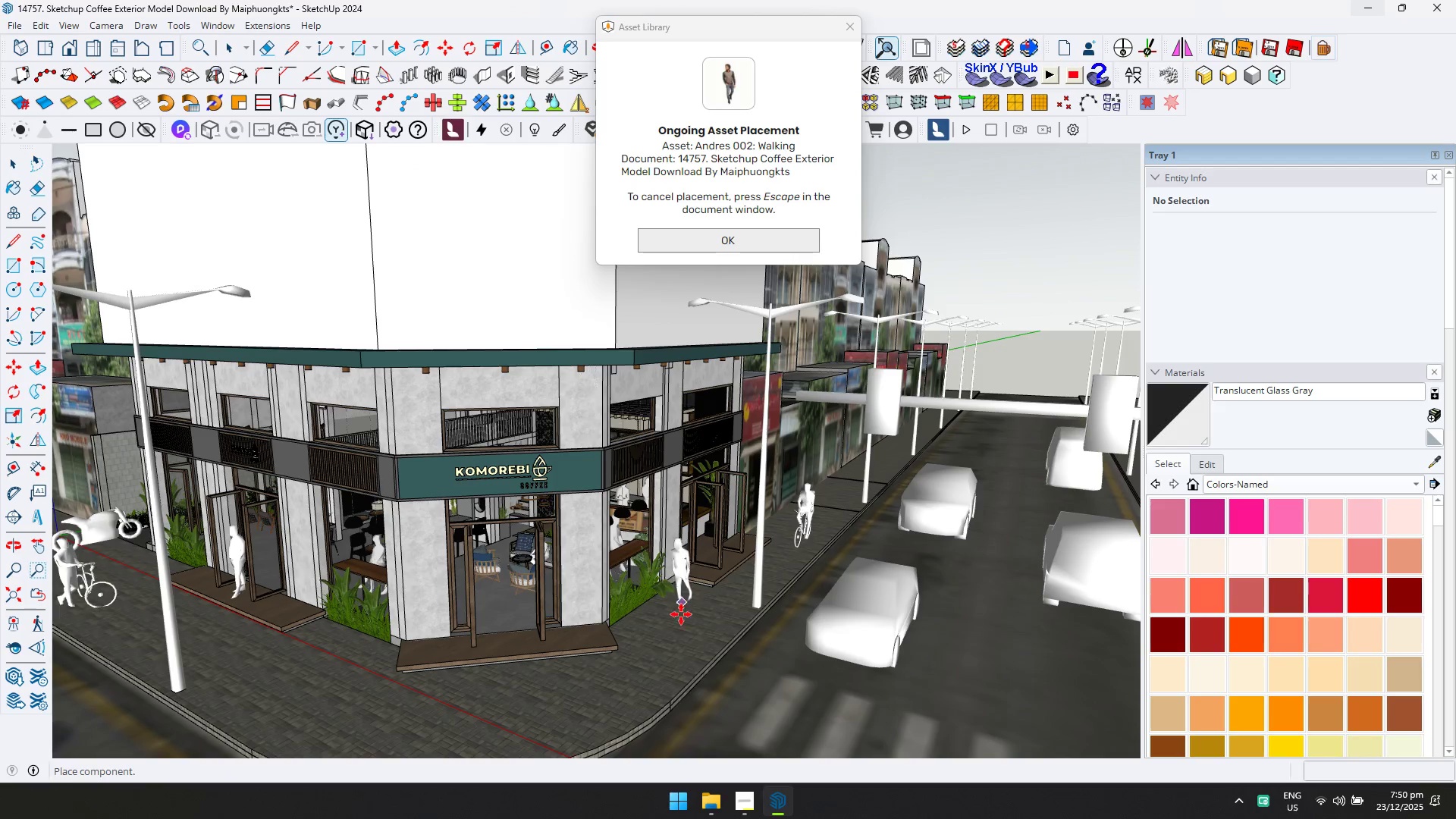 
left_click([690, 629])
 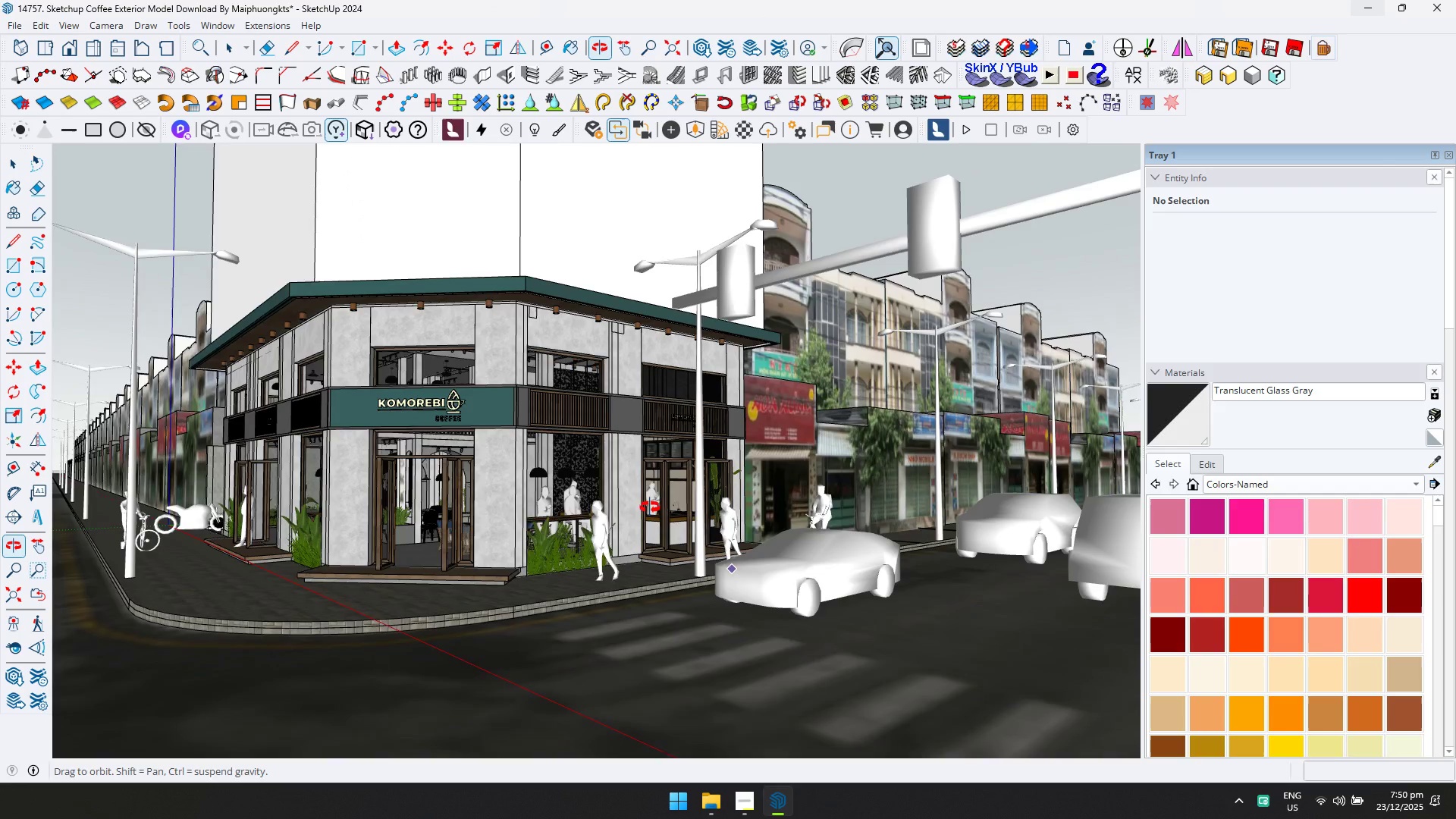 
hold_key(key=ShiftLeft, duration=0.31)
 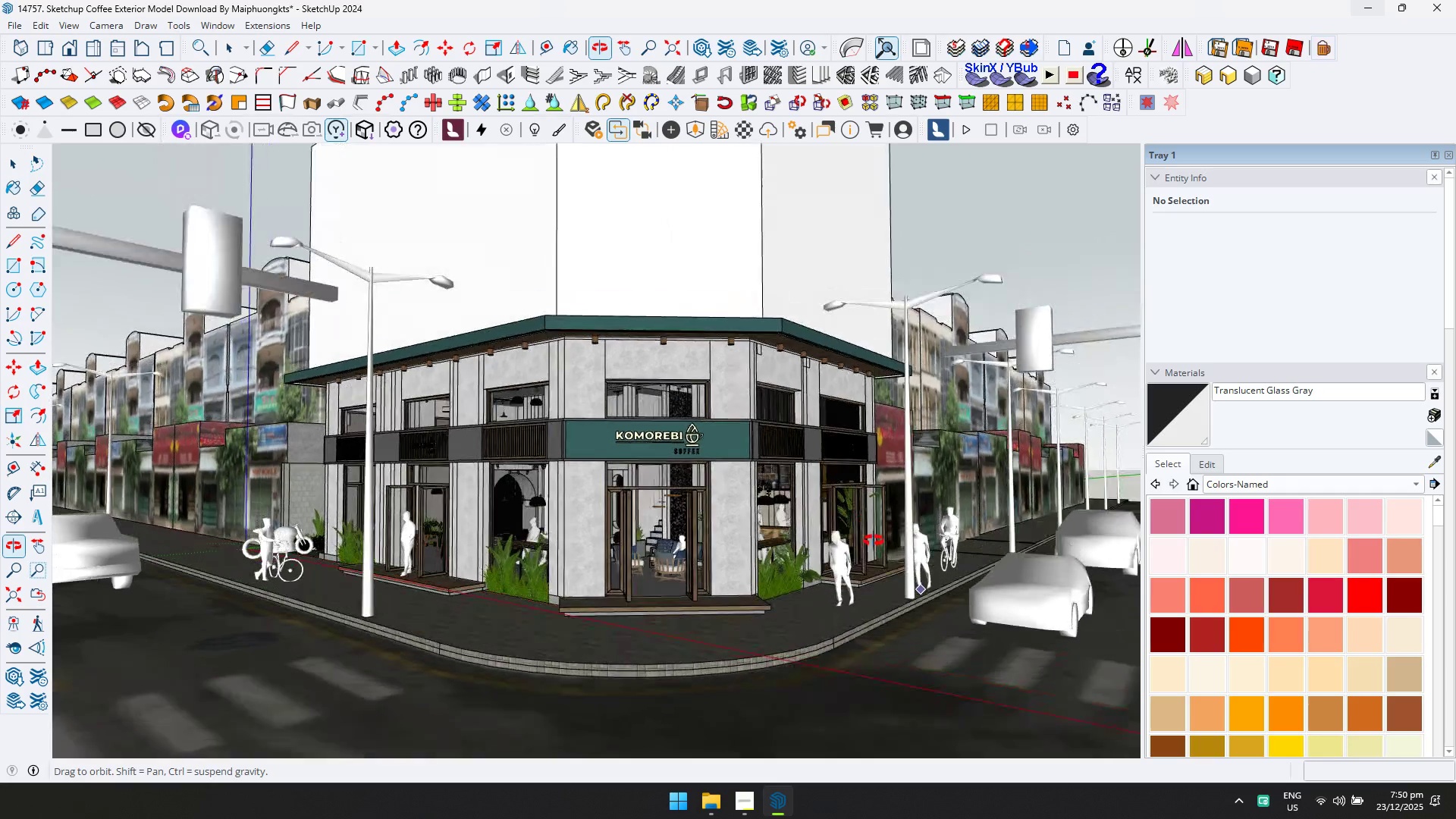 
key(Space)
 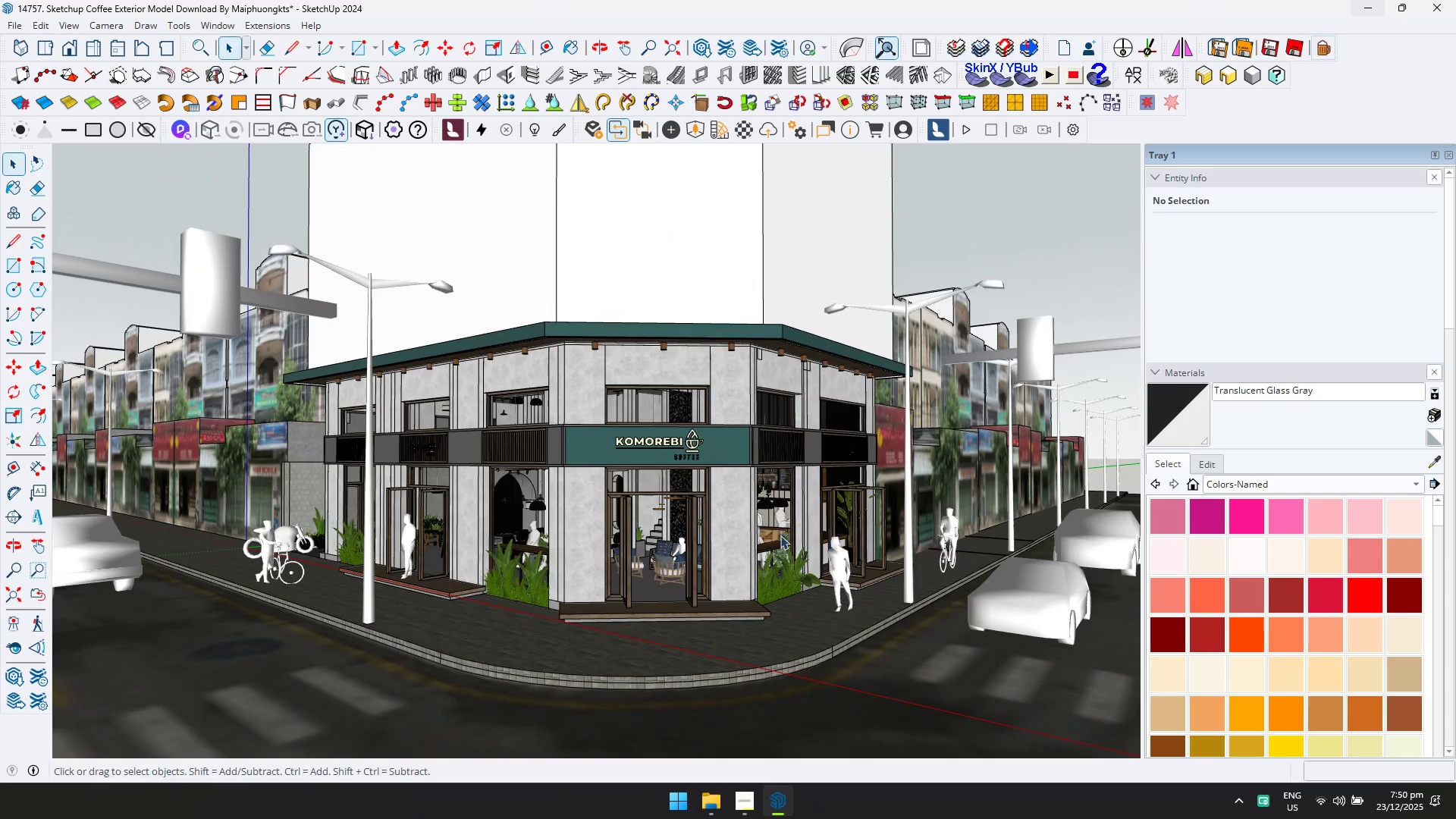 
scroll: coordinate [728, 535], scroll_direction: down, amount: 2.0
 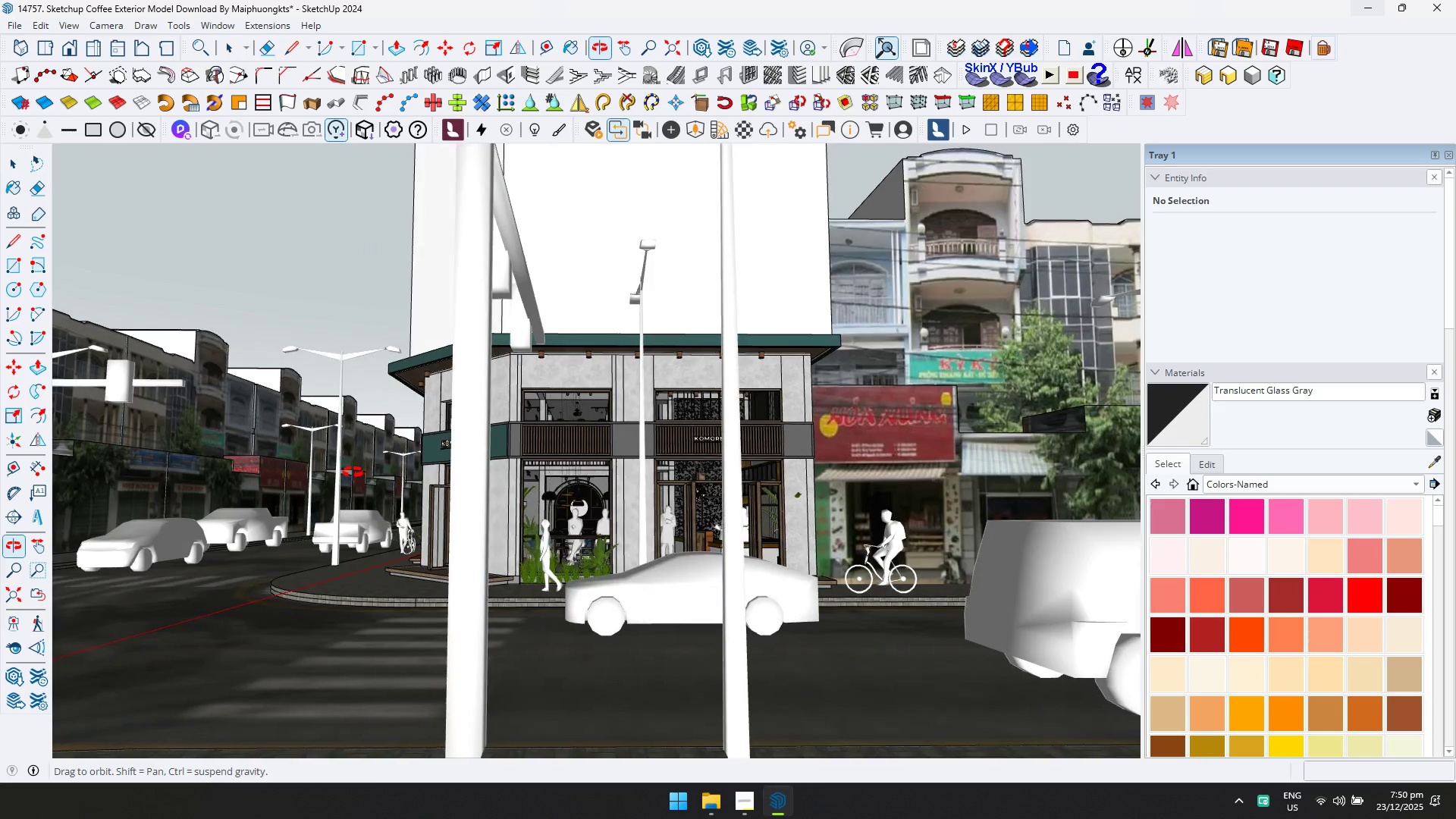 
key(Shift+ShiftLeft)
 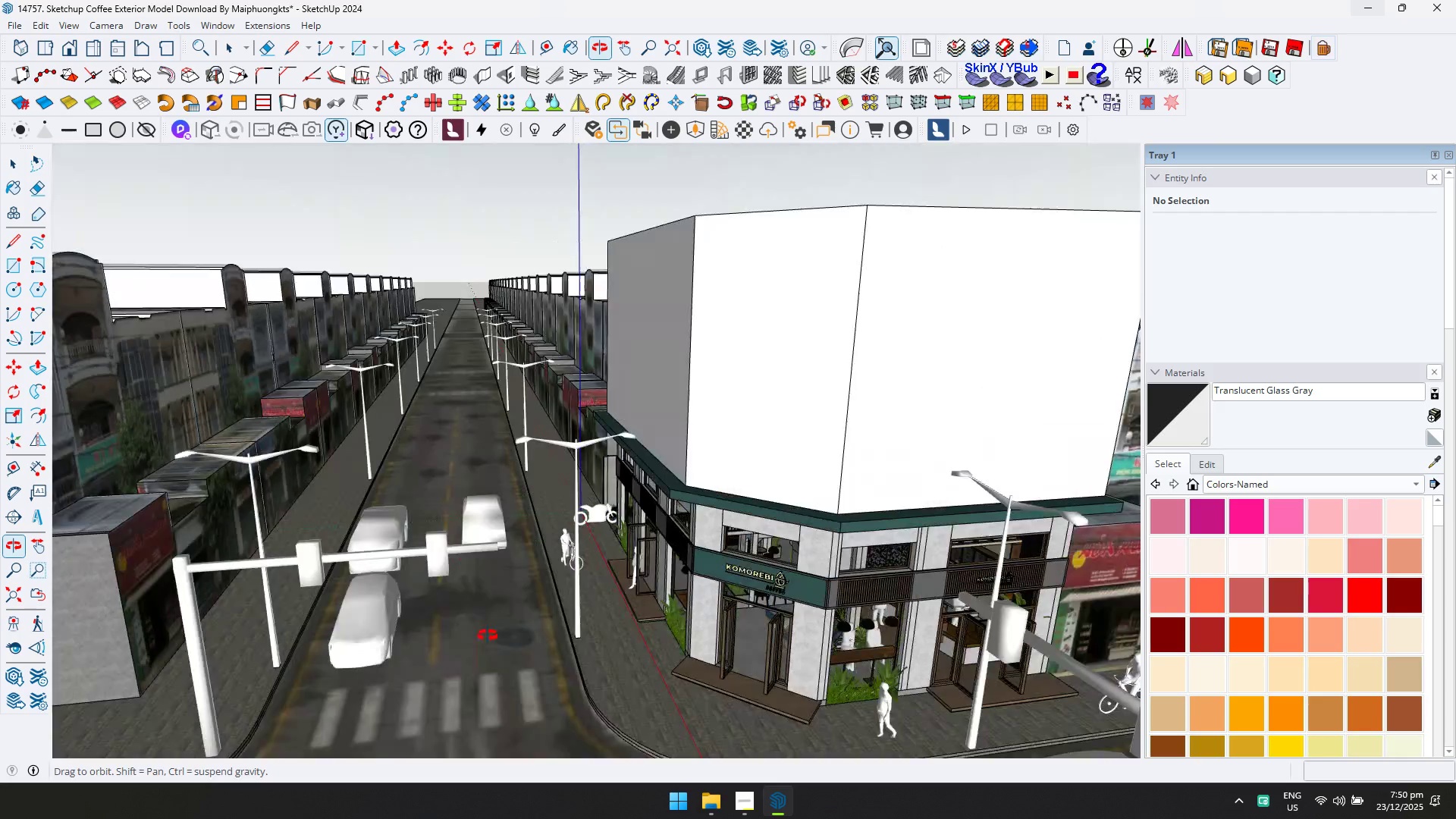 
key(Shift+ShiftLeft)
 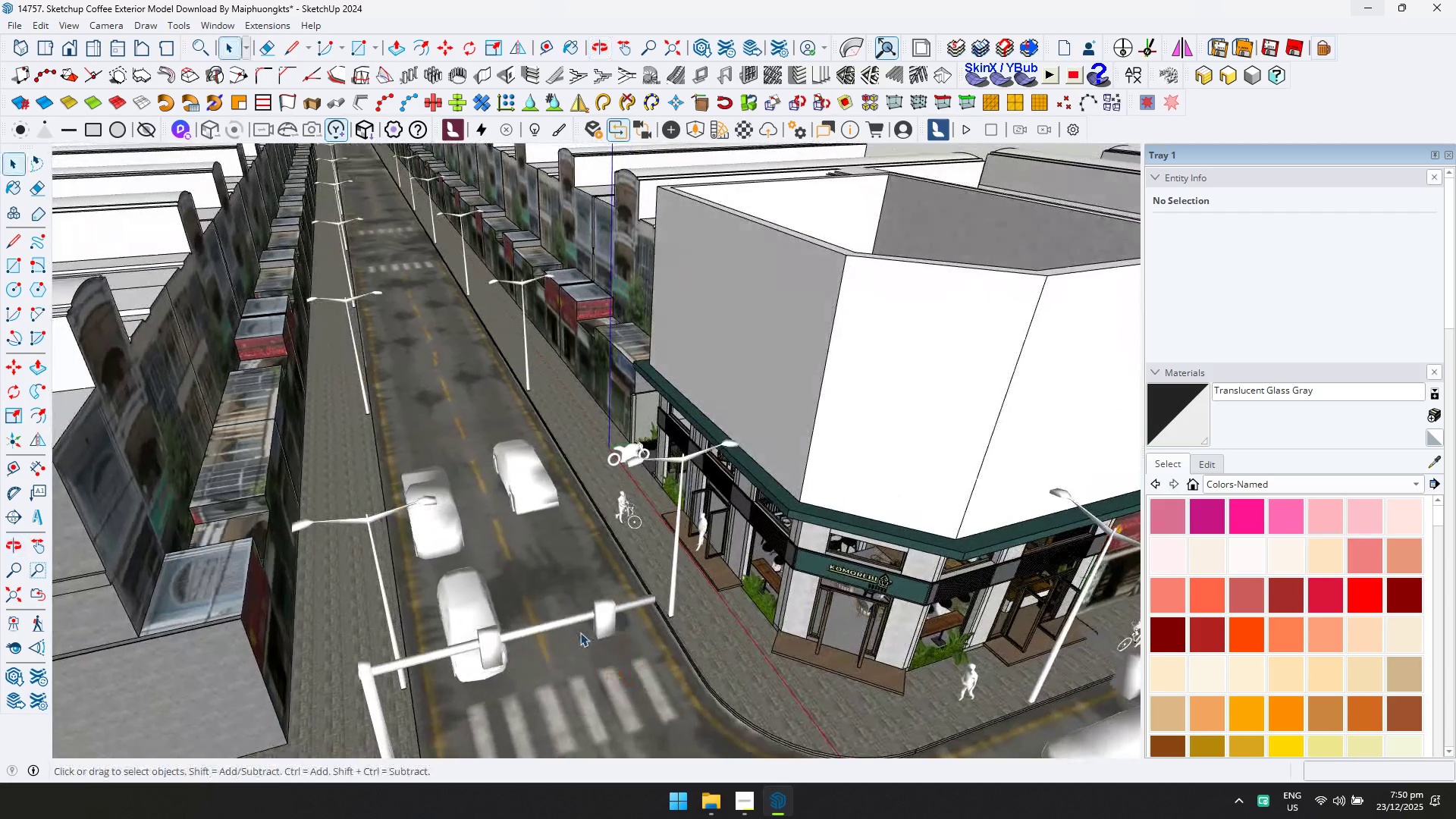 
key(Shift+ShiftLeft)
 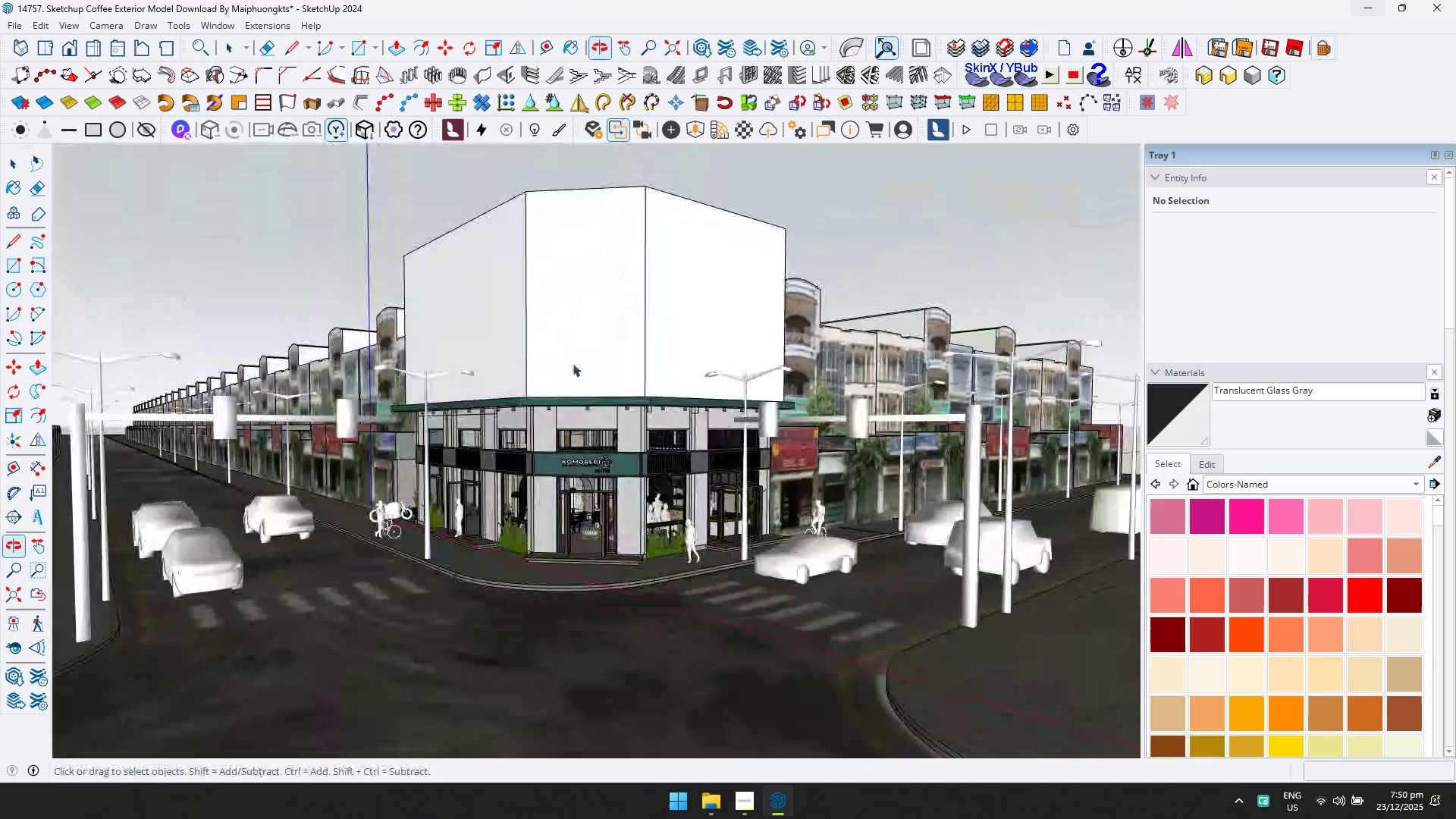 
scroll: coordinate [583, 548], scroll_direction: down, amount: 2.0
 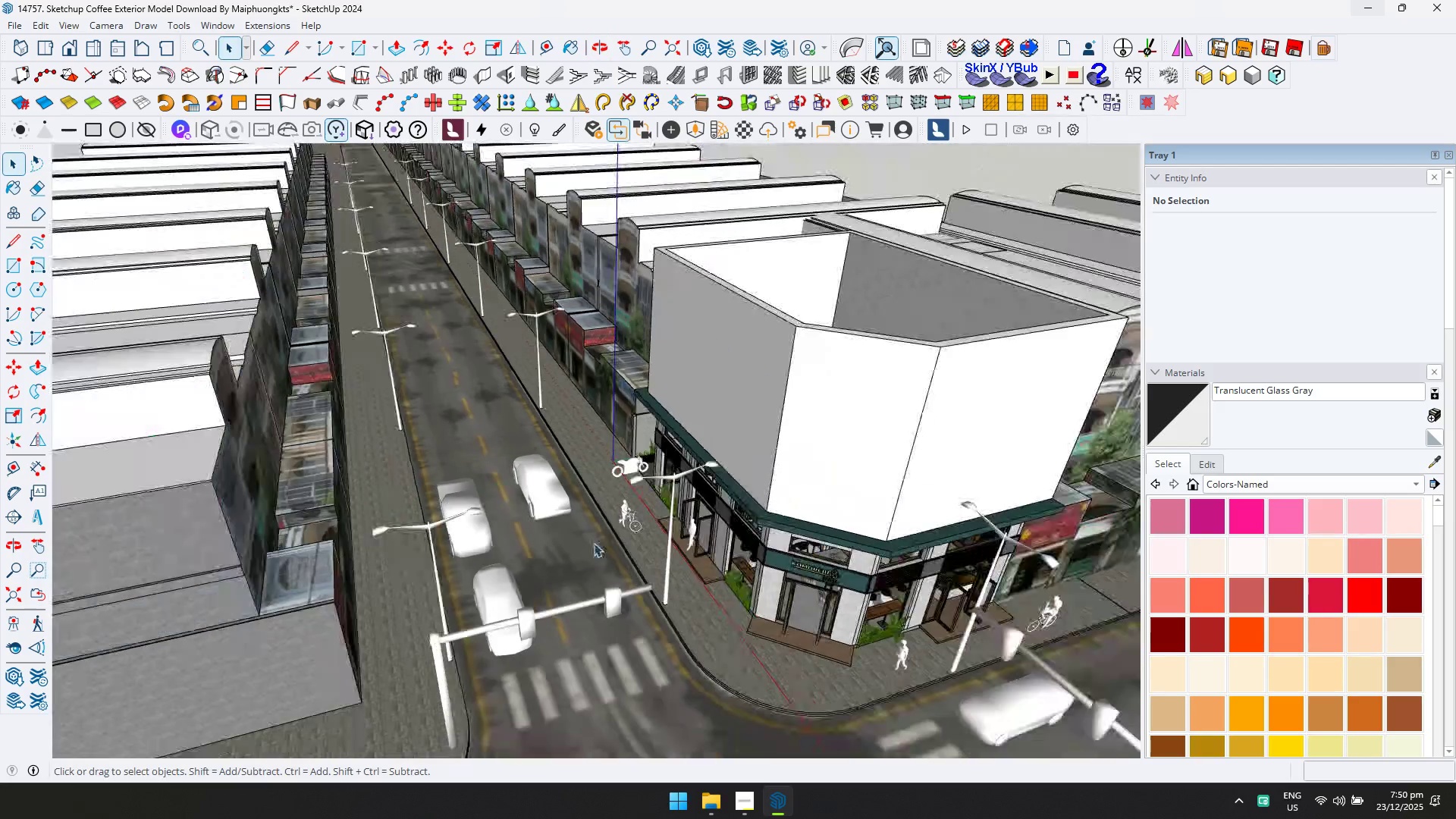 
hold_key(key=ShiftLeft, duration=0.45)
 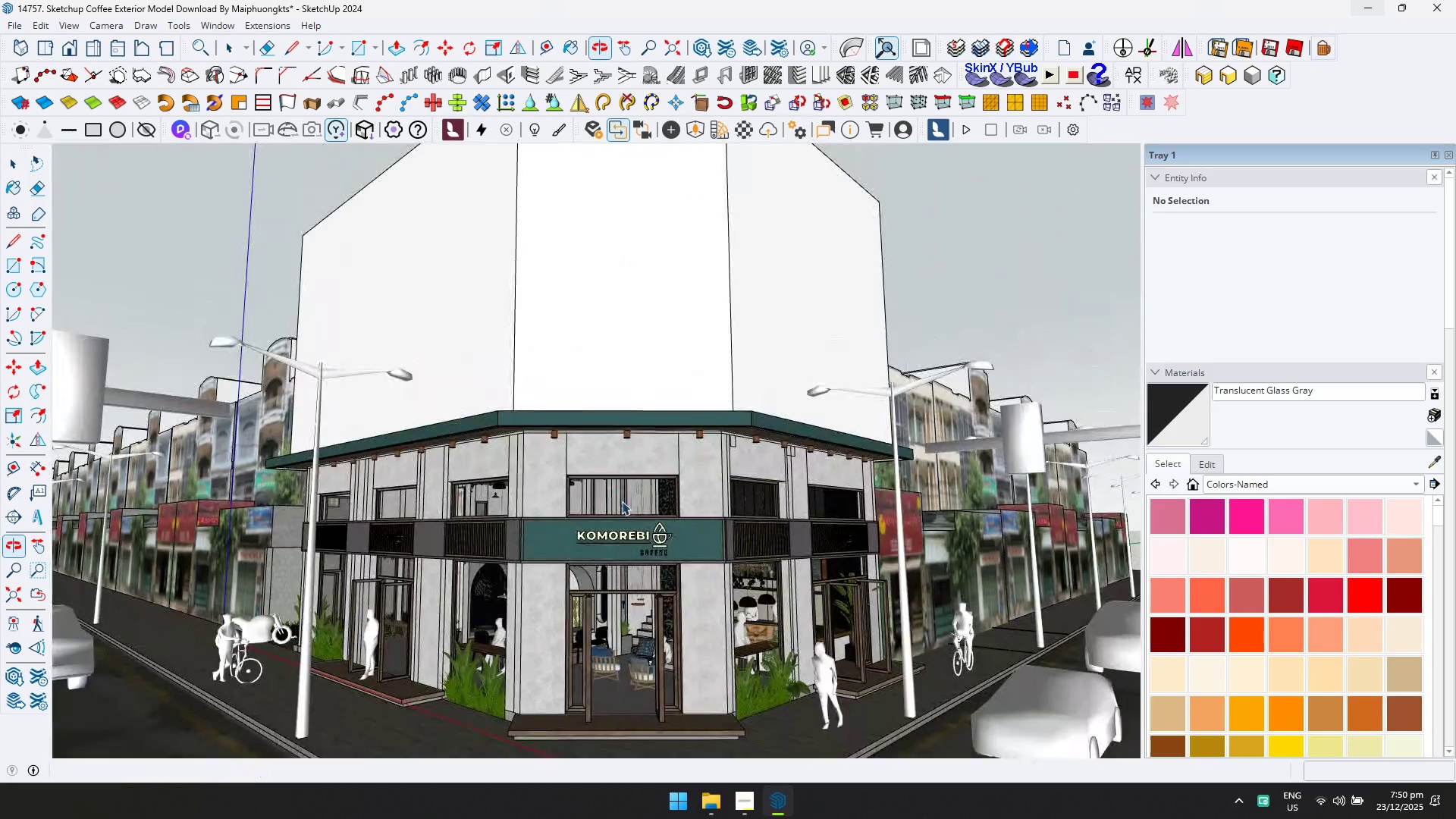 
scroll: coordinate [549, 458], scroll_direction: up, amount: 6.0
 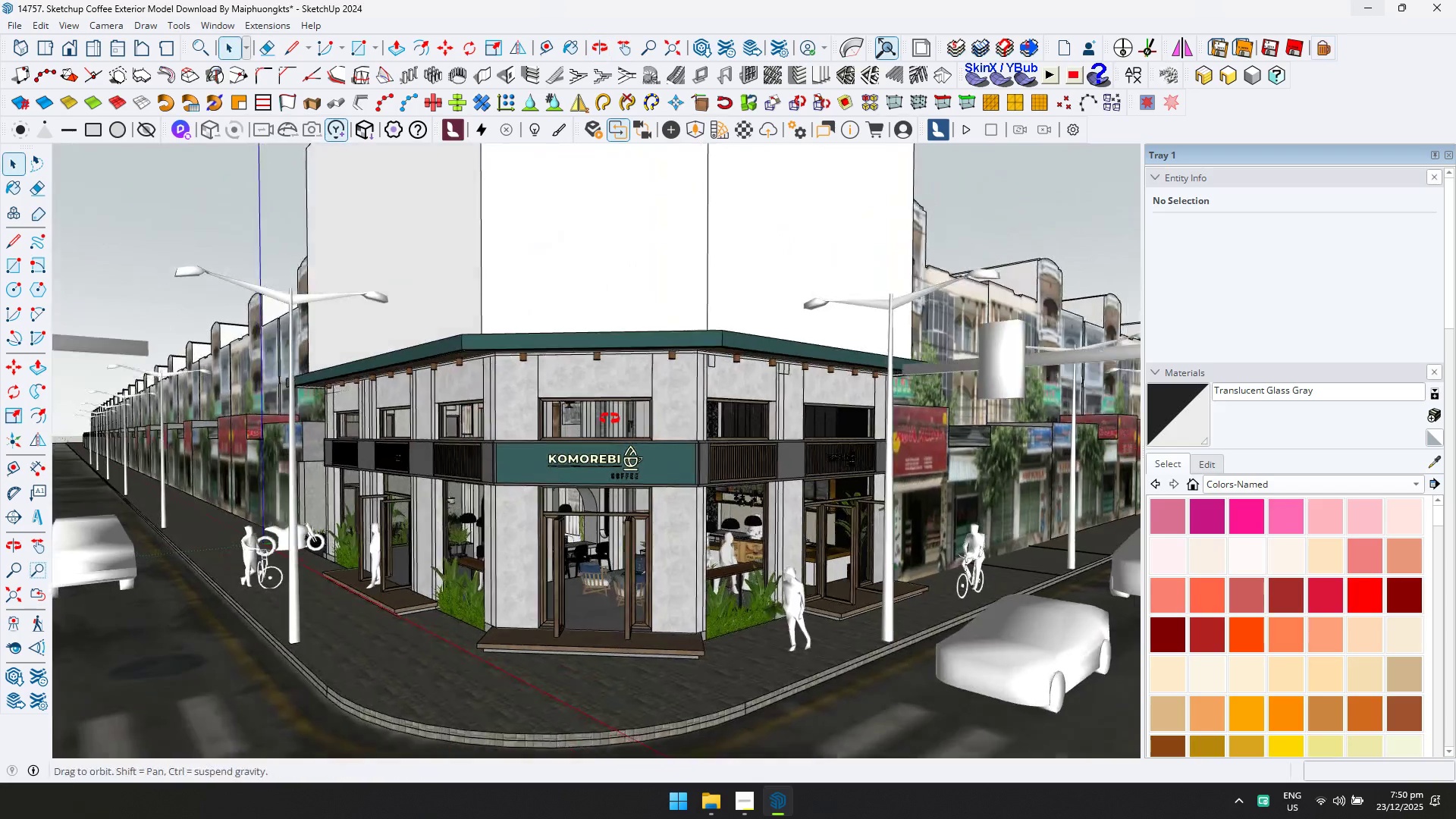 
scroll: coordinate [622, 501], scroll_direction: down, amount: 1.0